 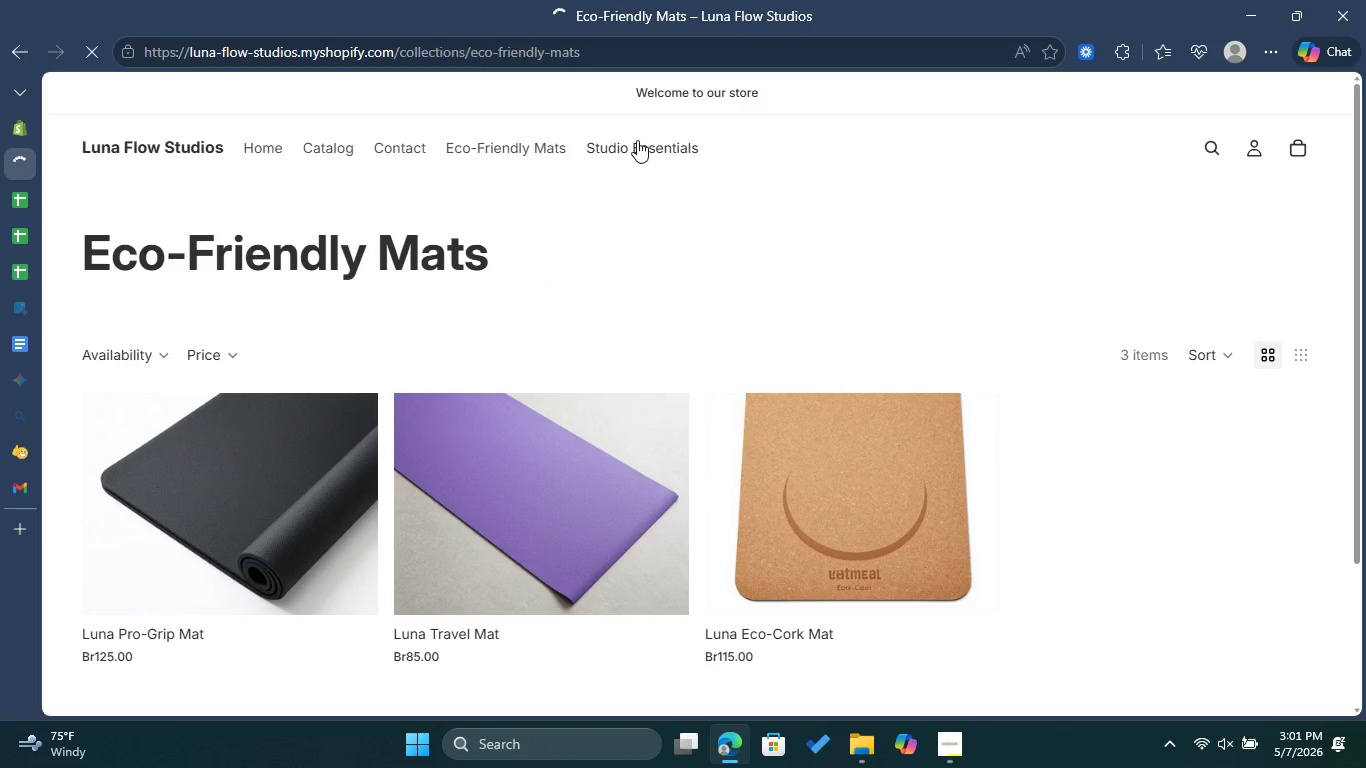 
left_click([637, 139])
 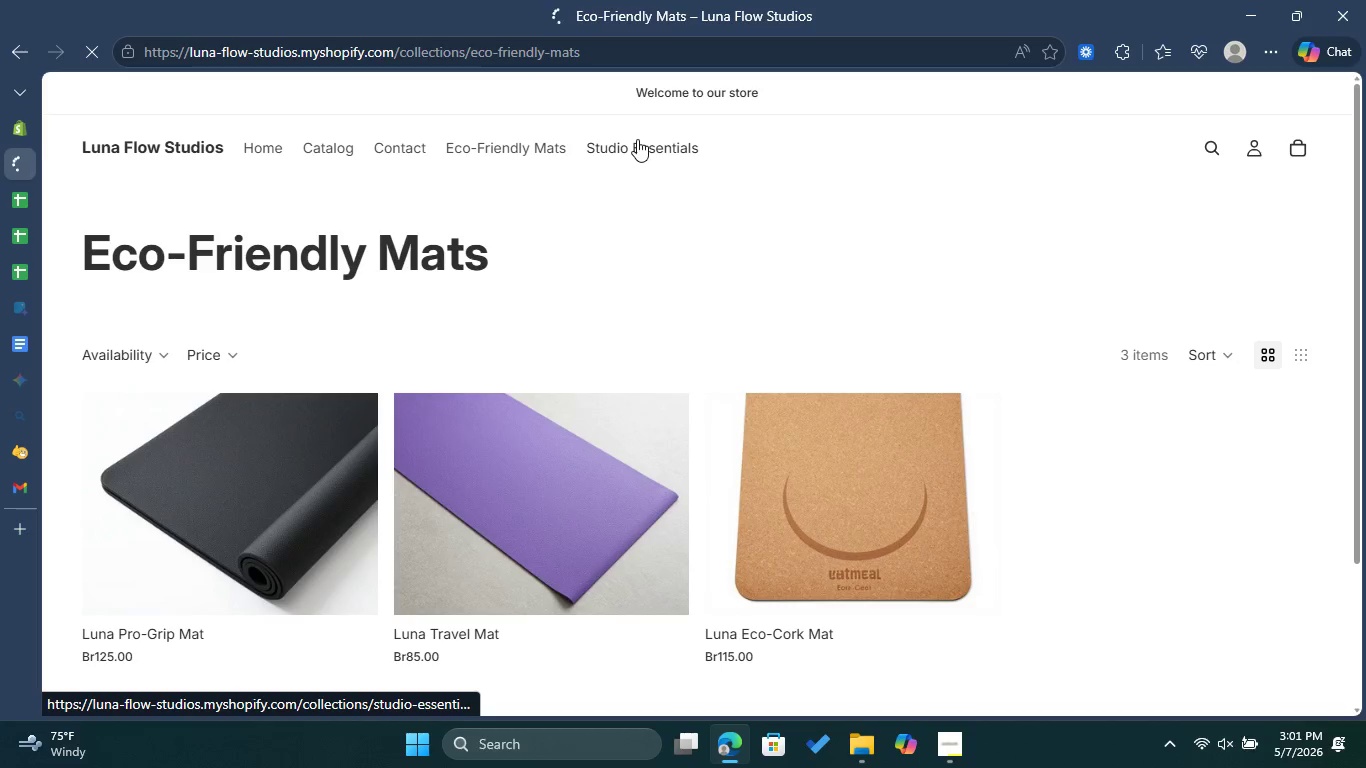 
wait(17.17)
 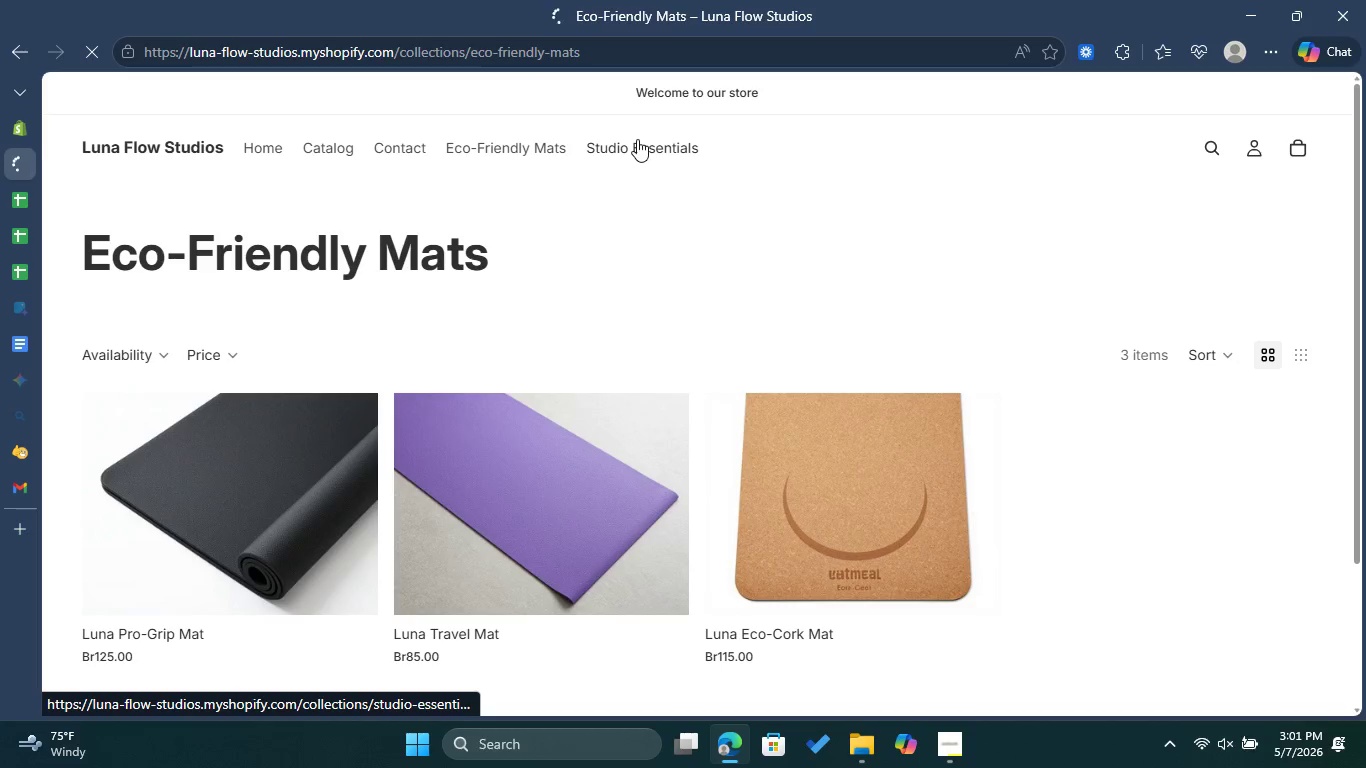 
left_click([17, 274])
 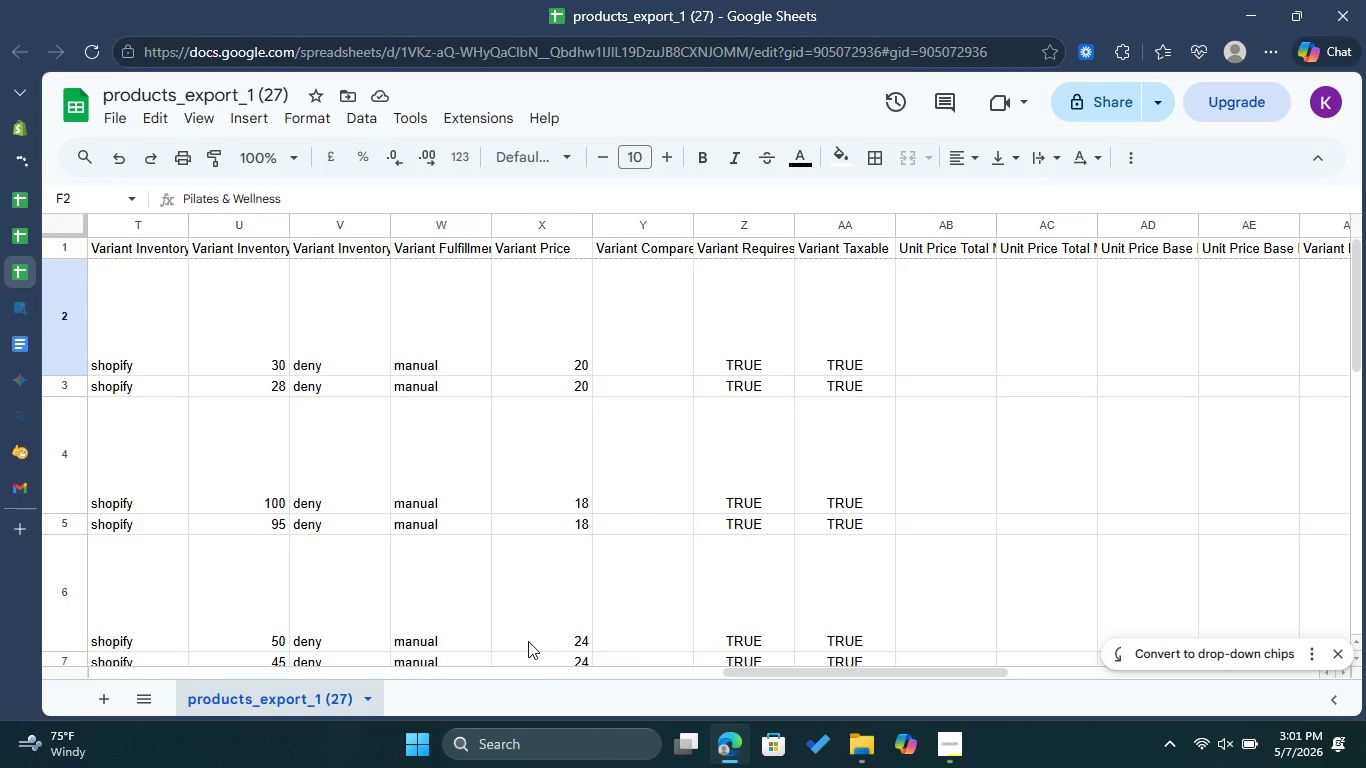 
left_click_drag(start_coordinate=[834, 671], to_coordinate=[1030, 670])
 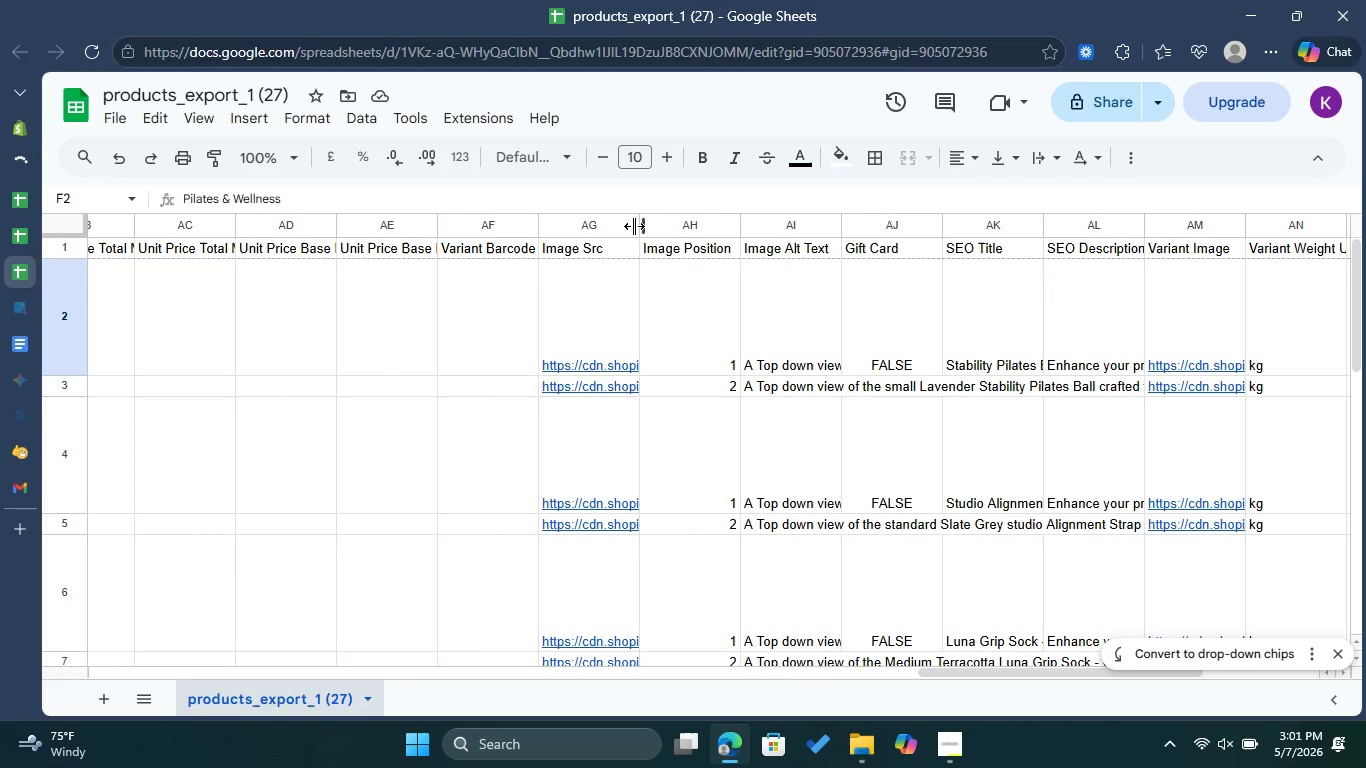 
left_click_drag(start_coordinate=[634, 226], to_coordinate=[760, 233])
 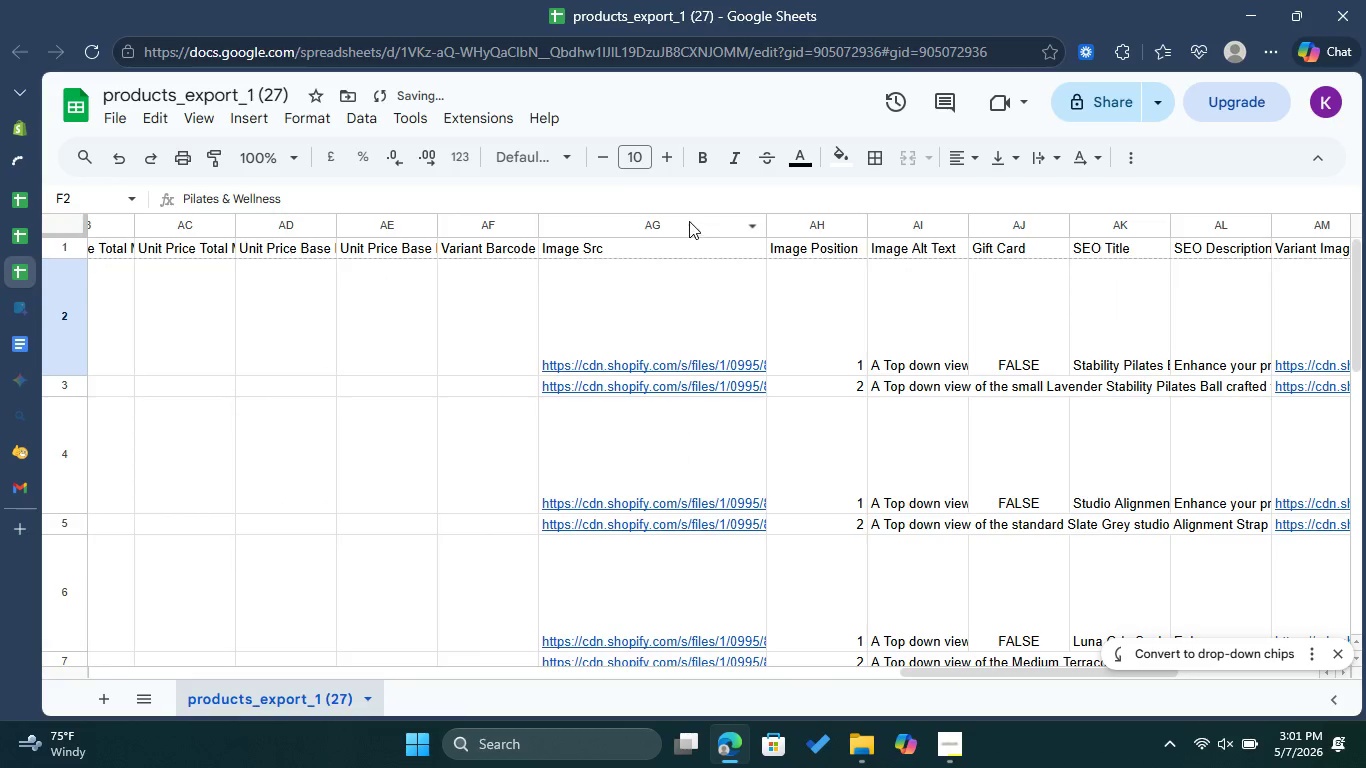 
left_click([688, 221])
 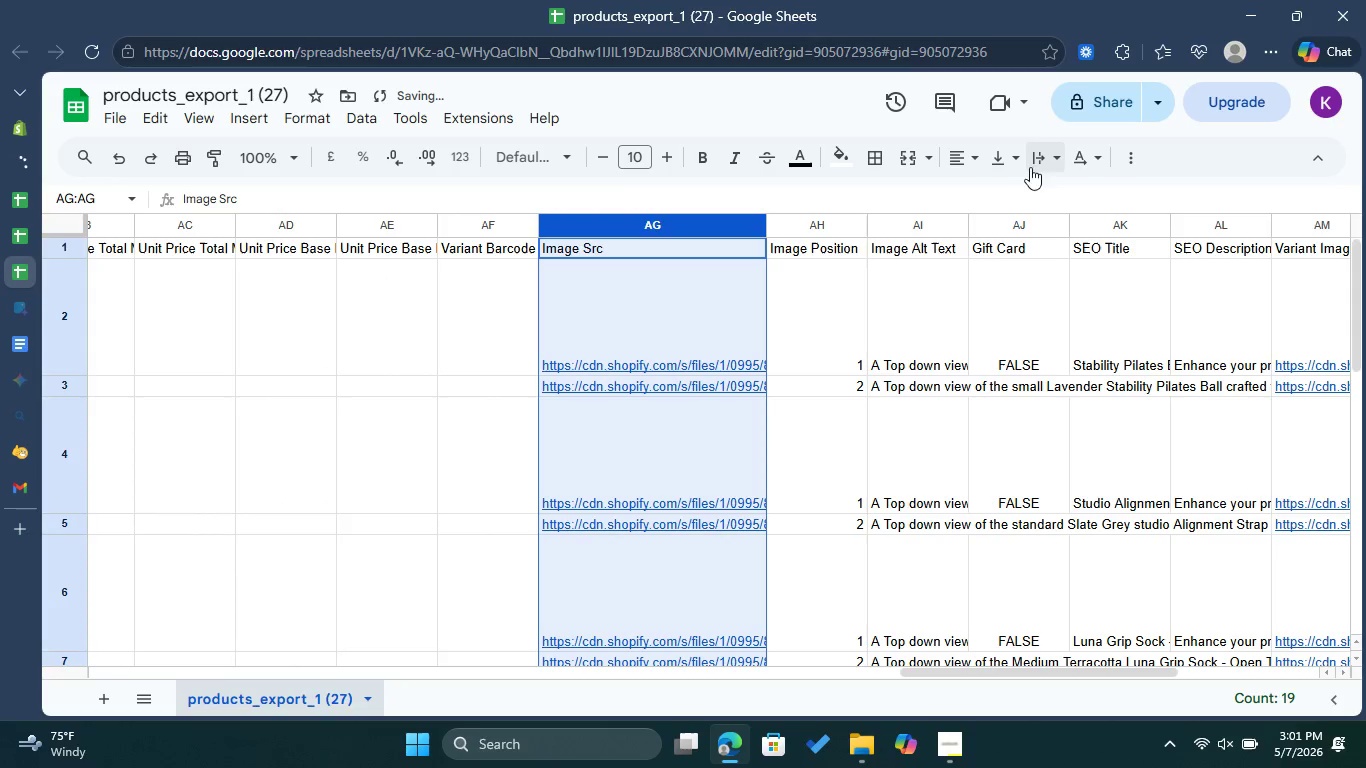 
left_click([1054, 153])
 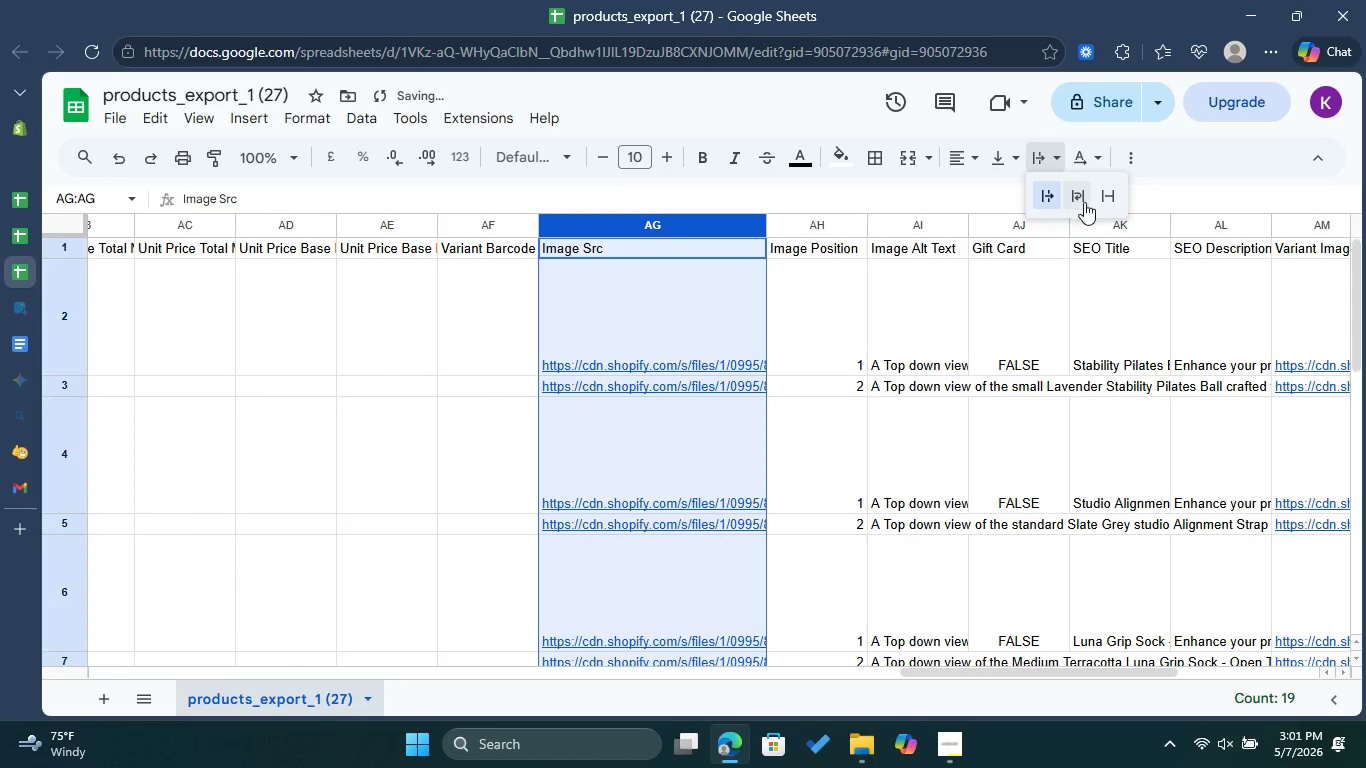 
left_click([1083, 201])
 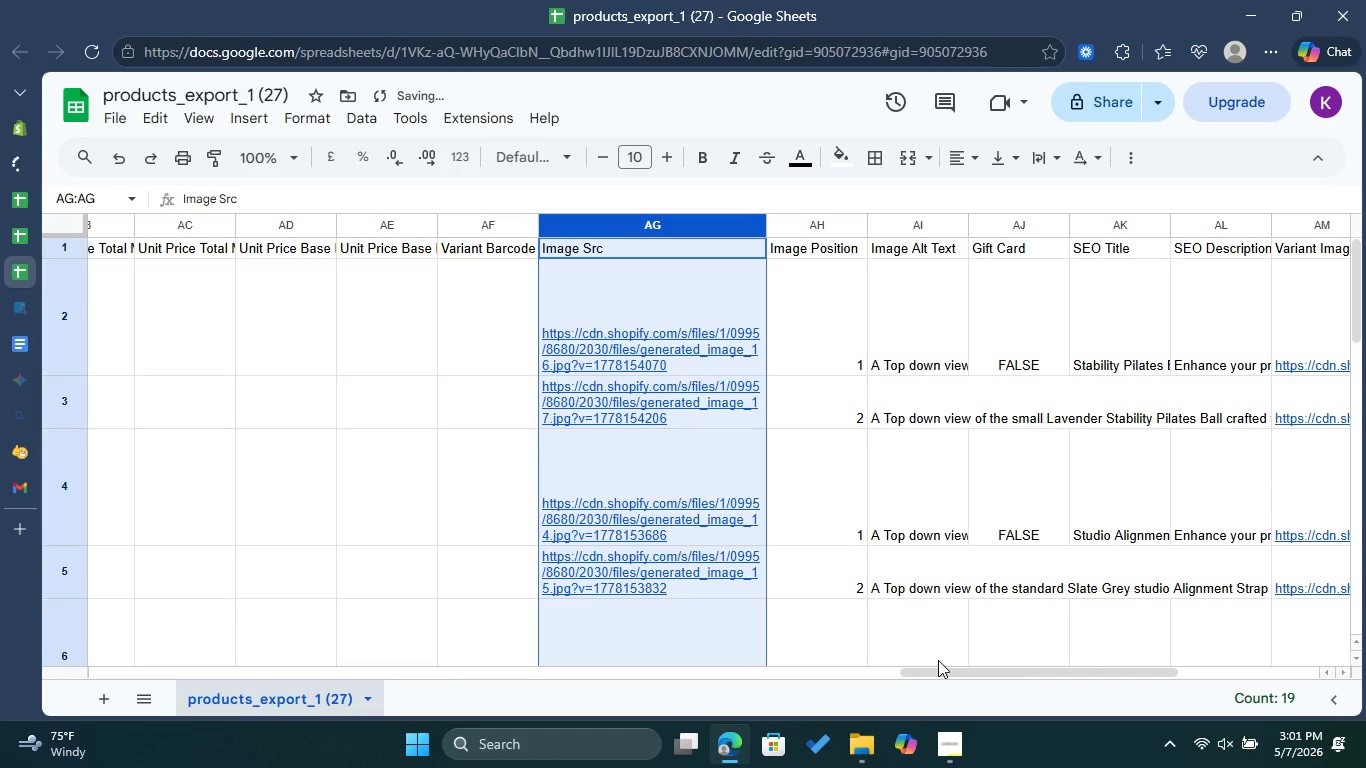 
left_click_drag(start_coordinate=[948, 669], to_coordinate=[1013, 670])
 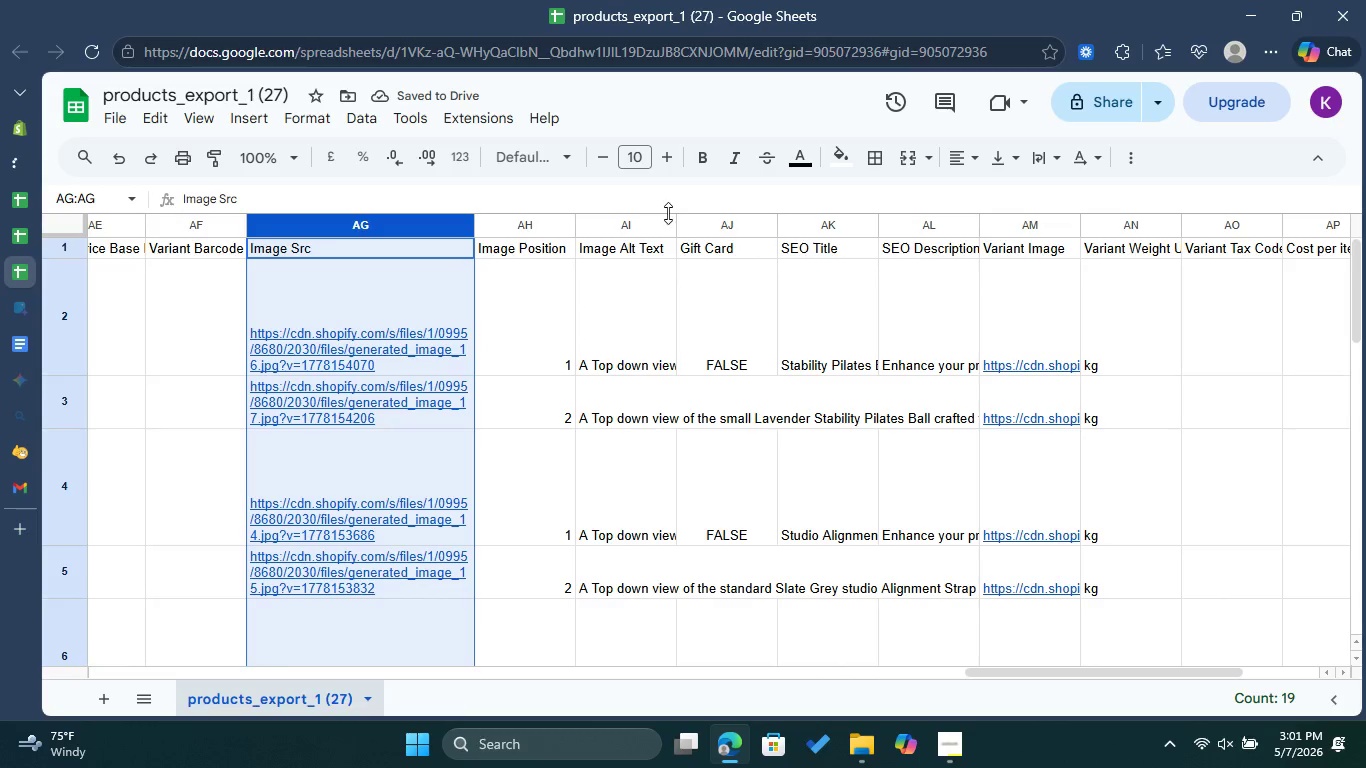 
left_click_drag(start_coordinate=[676, 220], to_coordinate=[849, 253])
 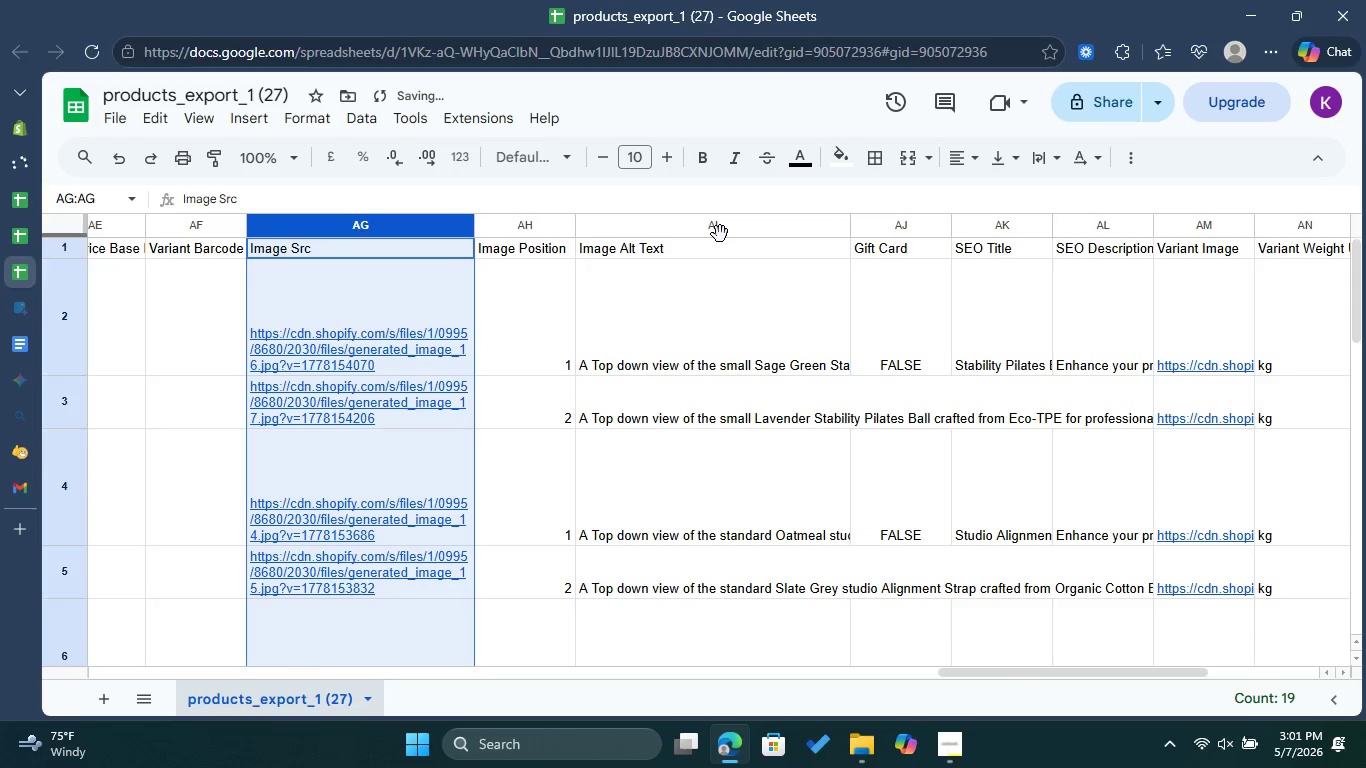 
left_click([720, 234])
 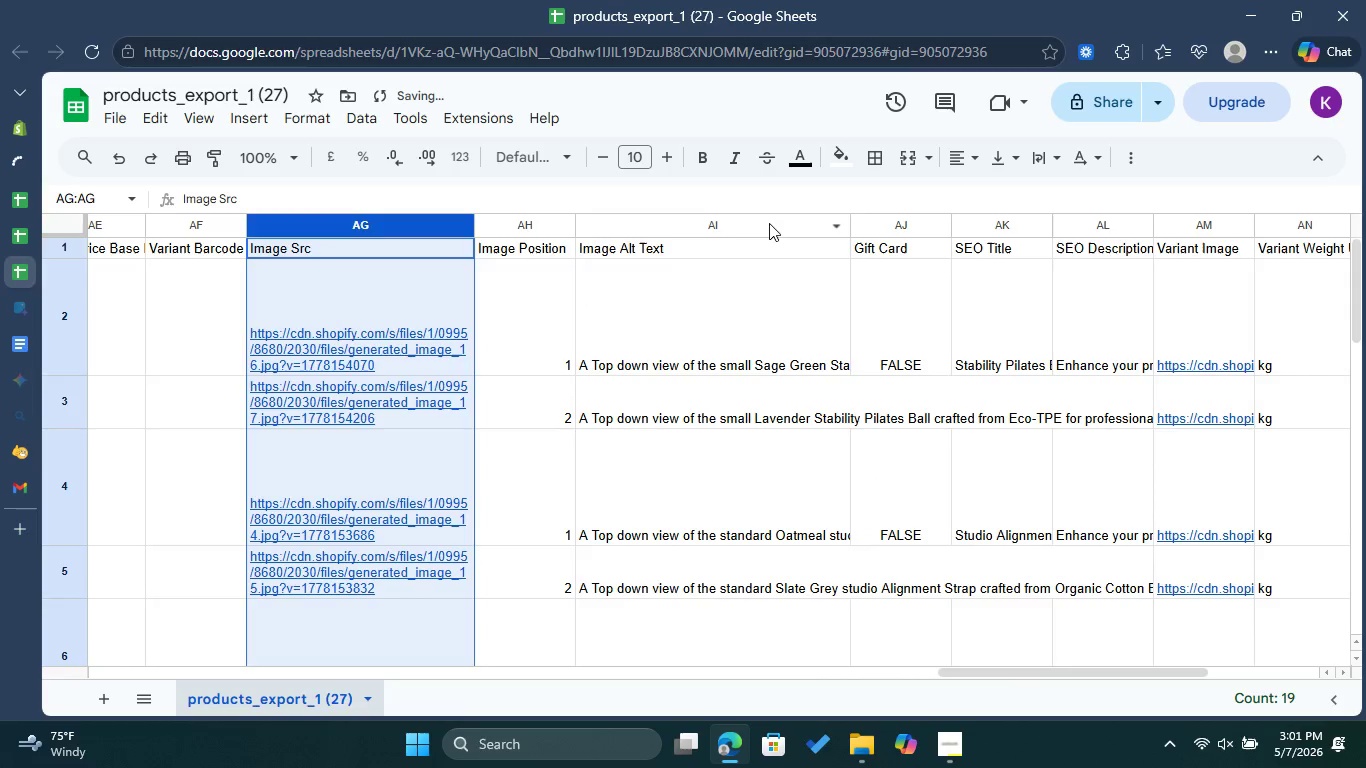 
left_click([769, 223])
 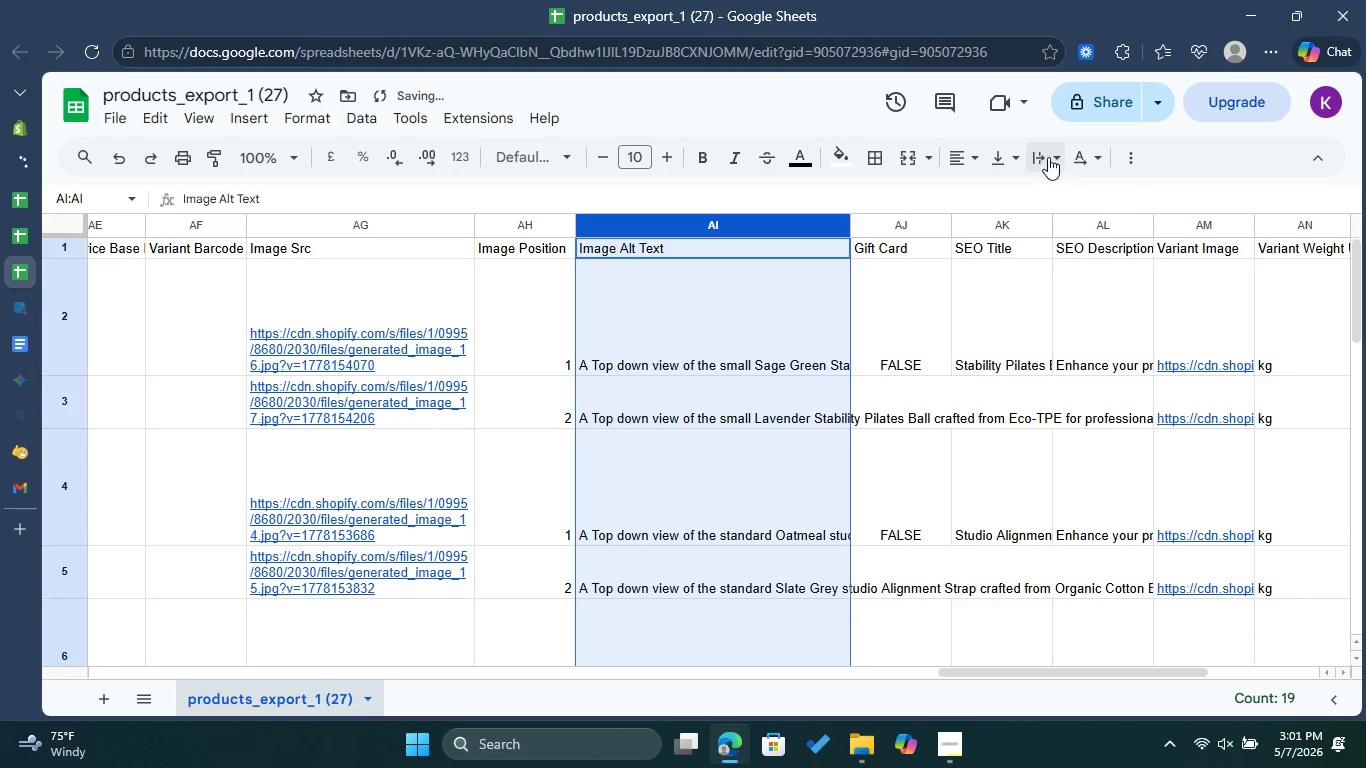 
left_click([1048, 157])
 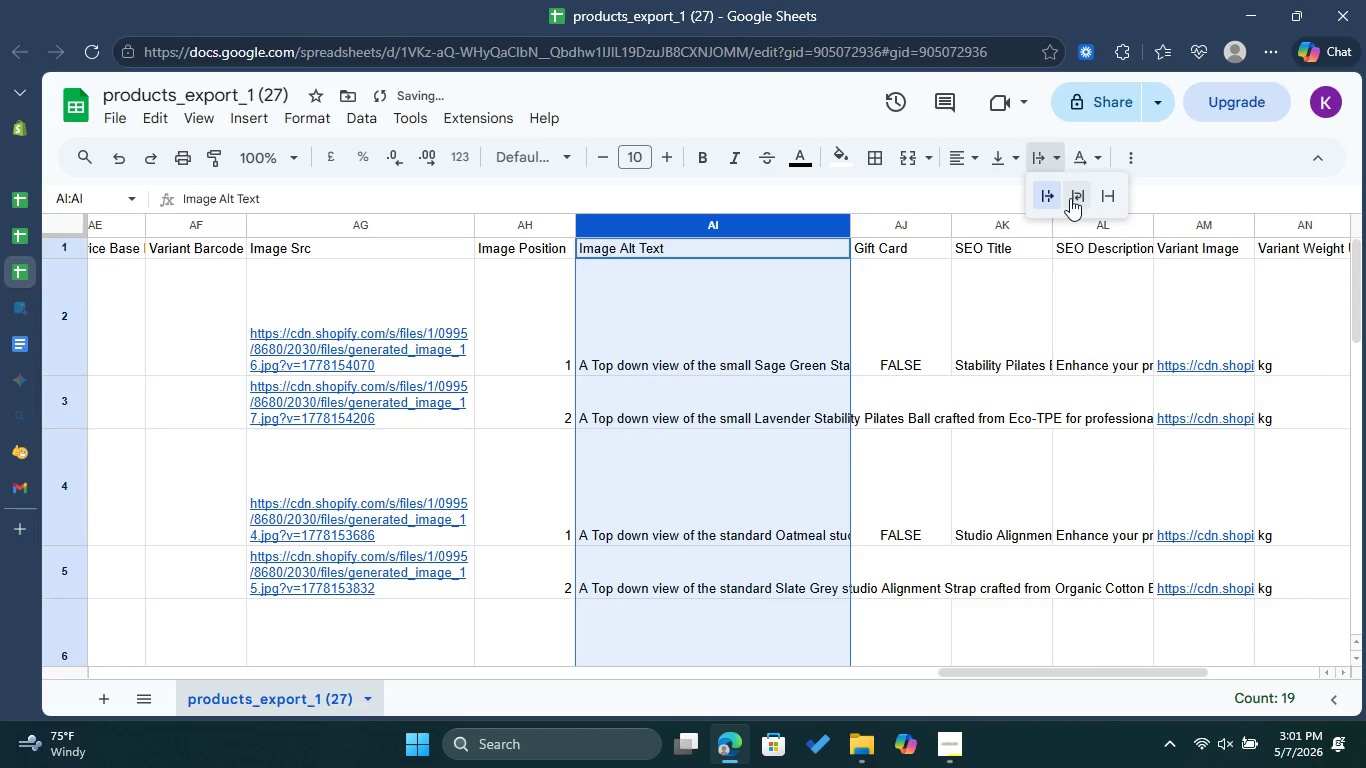 
left_click([1071, 198])
 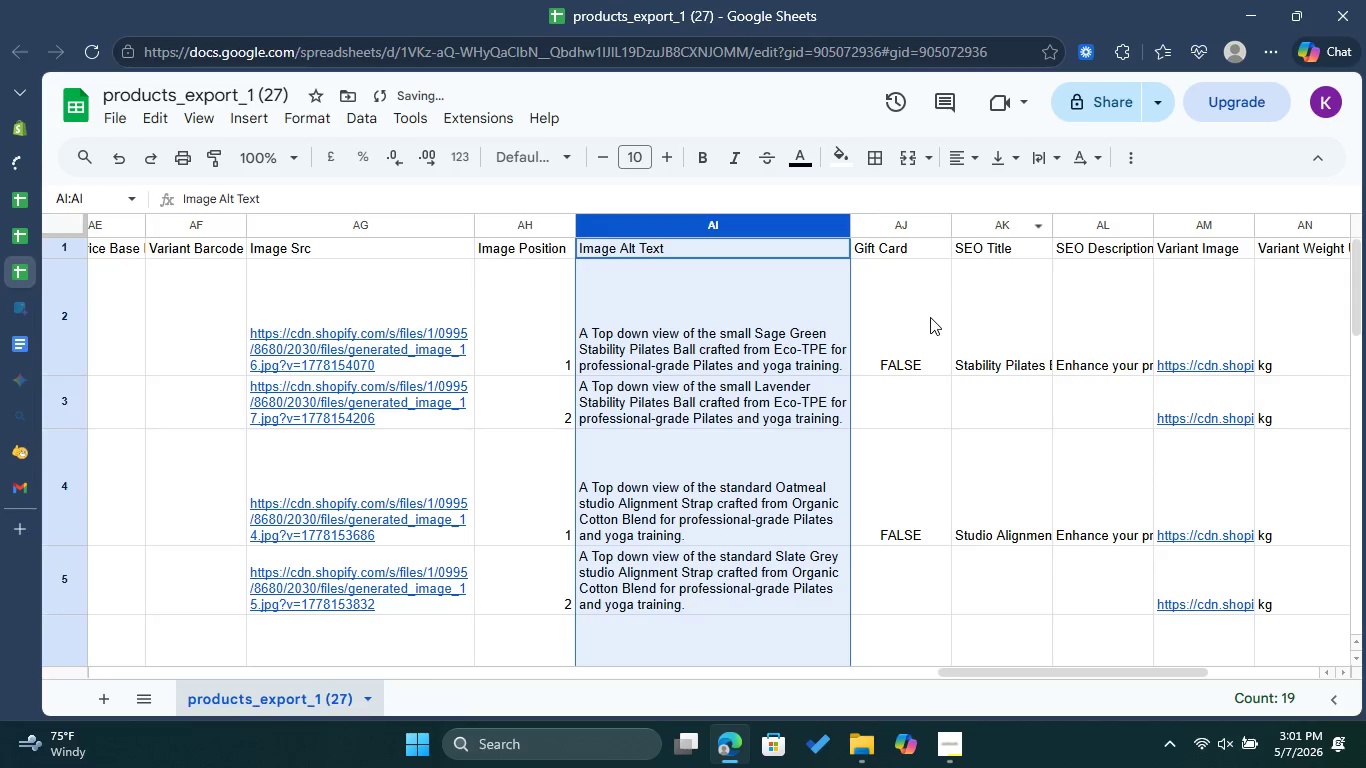 
left_click([910, 316])
 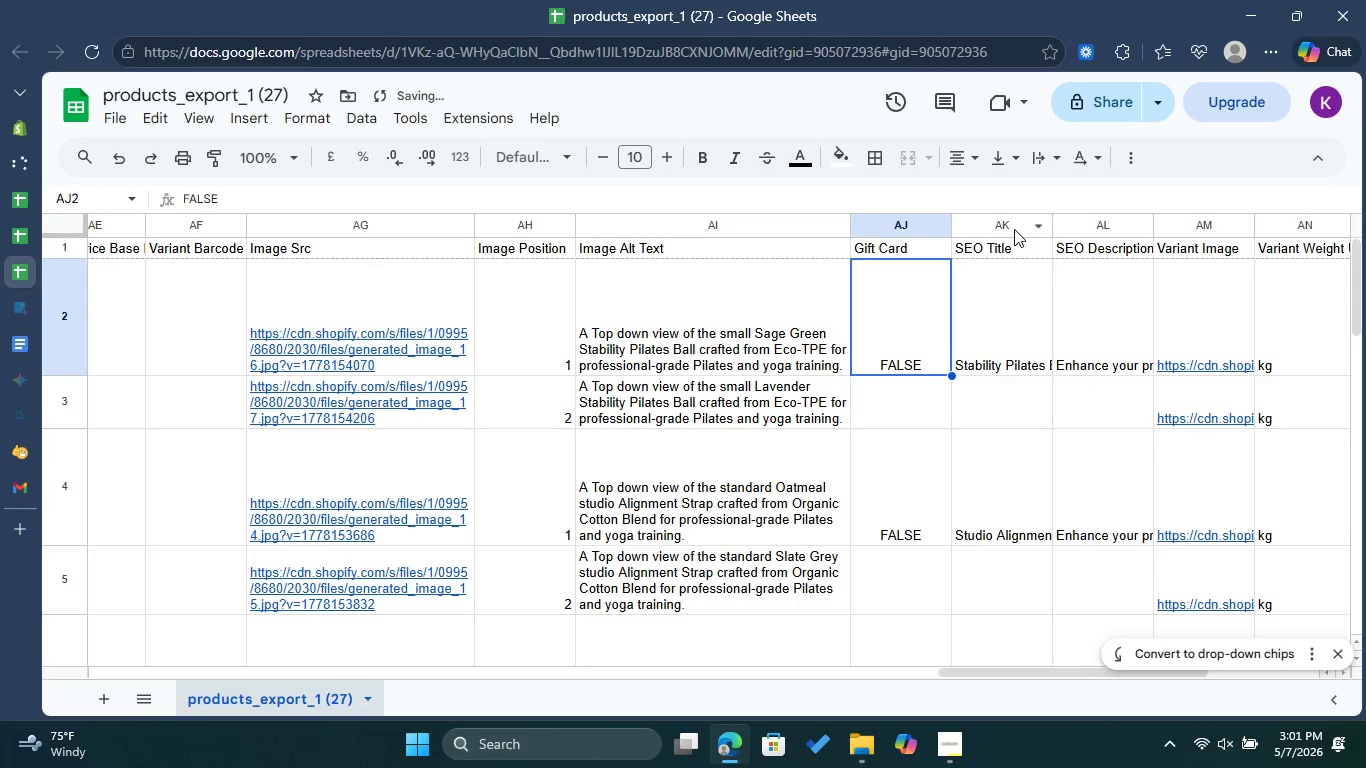 
left_click([1012, 227])
 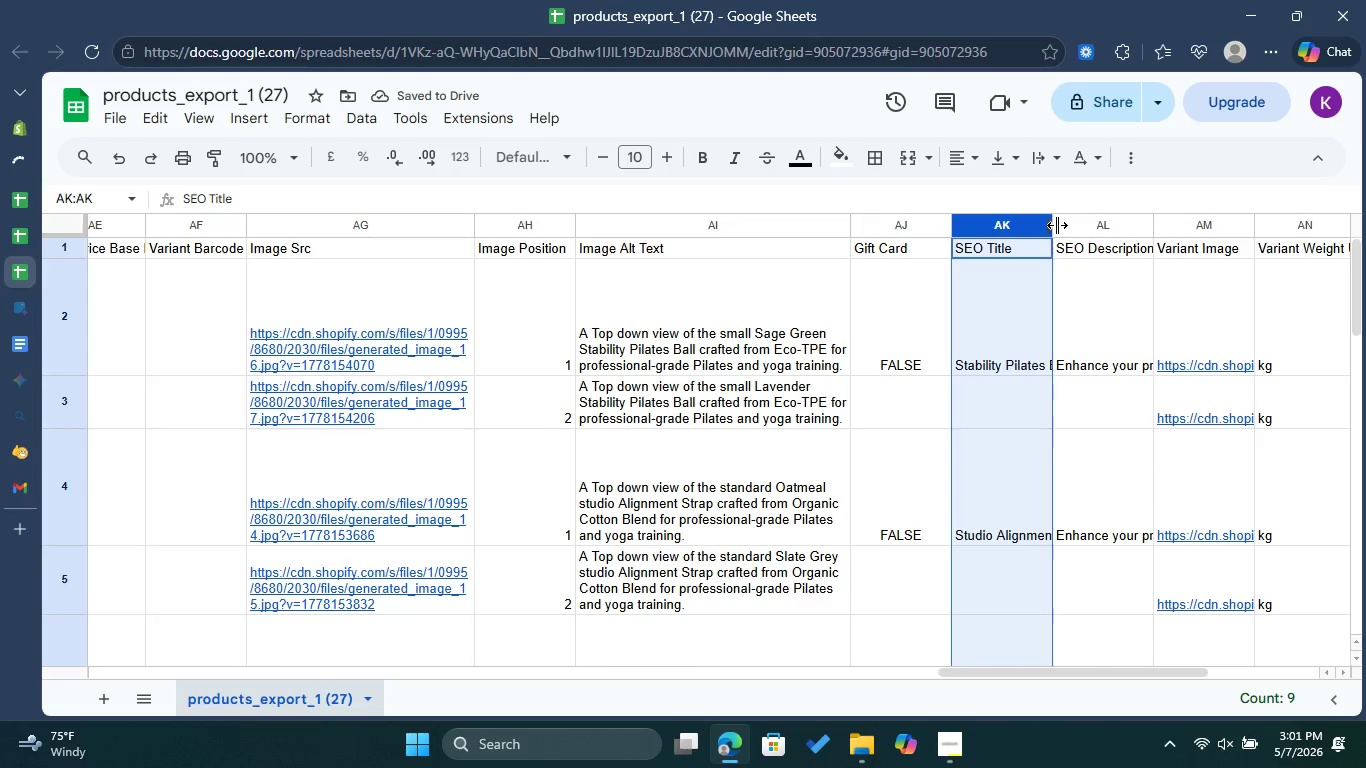 
left_click_drag(start_coordinate=[1057, 225], to_coordinate=[1149, 223])
 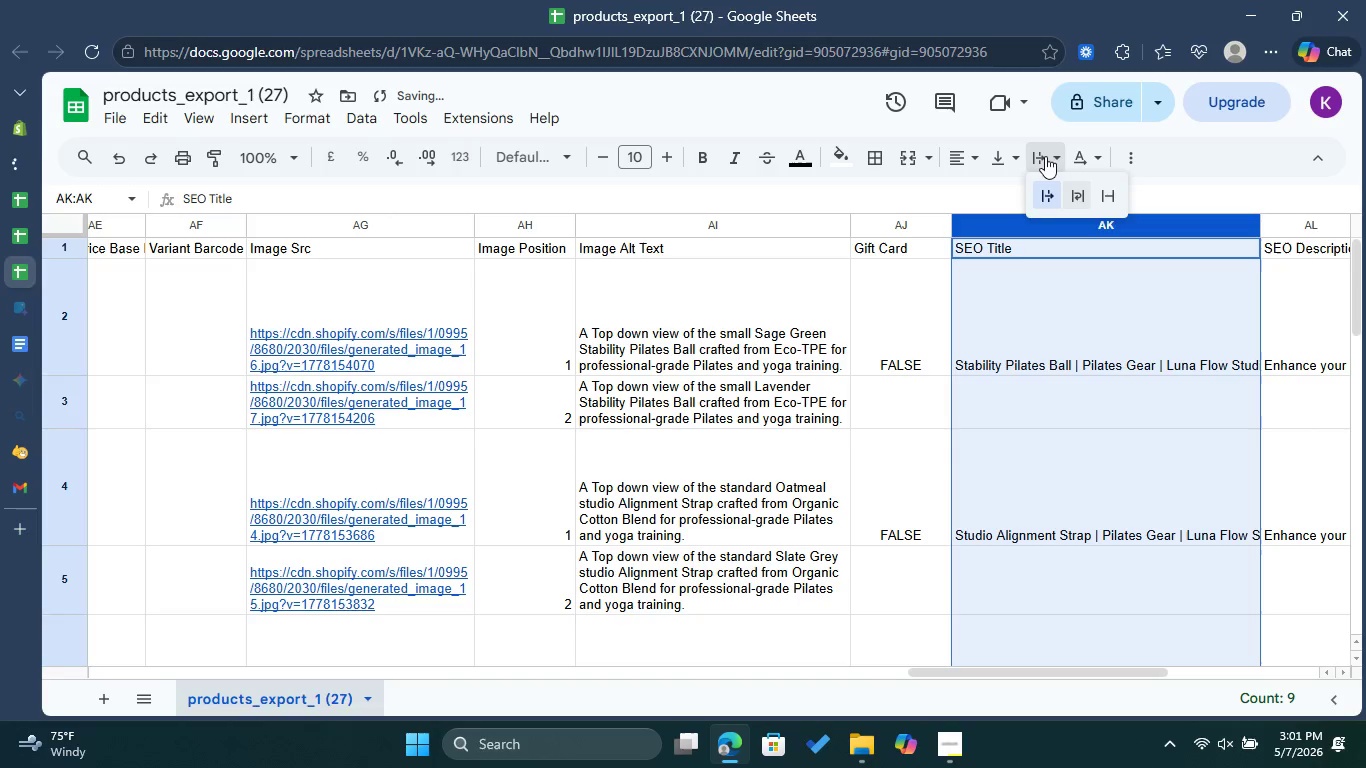 
left_click([1149, 223])
 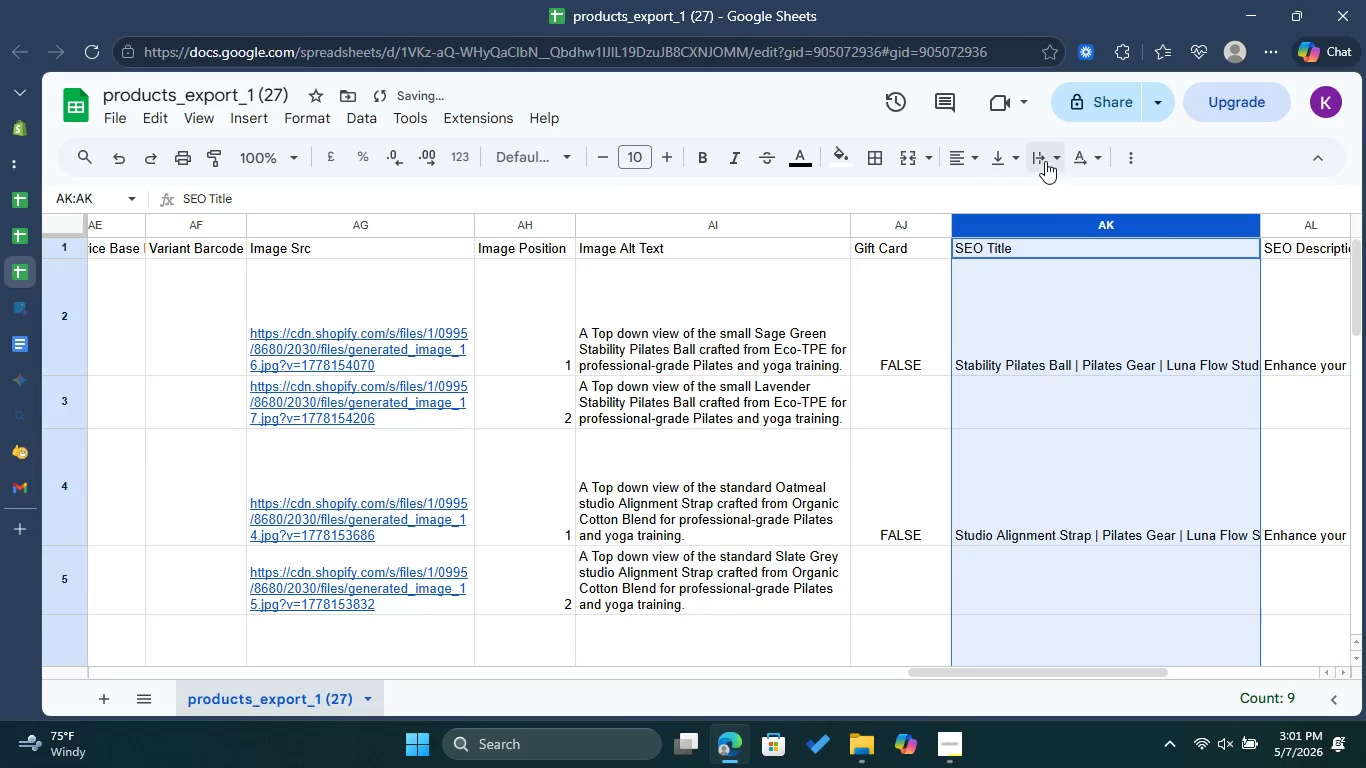 
left_click([1045, 156])
 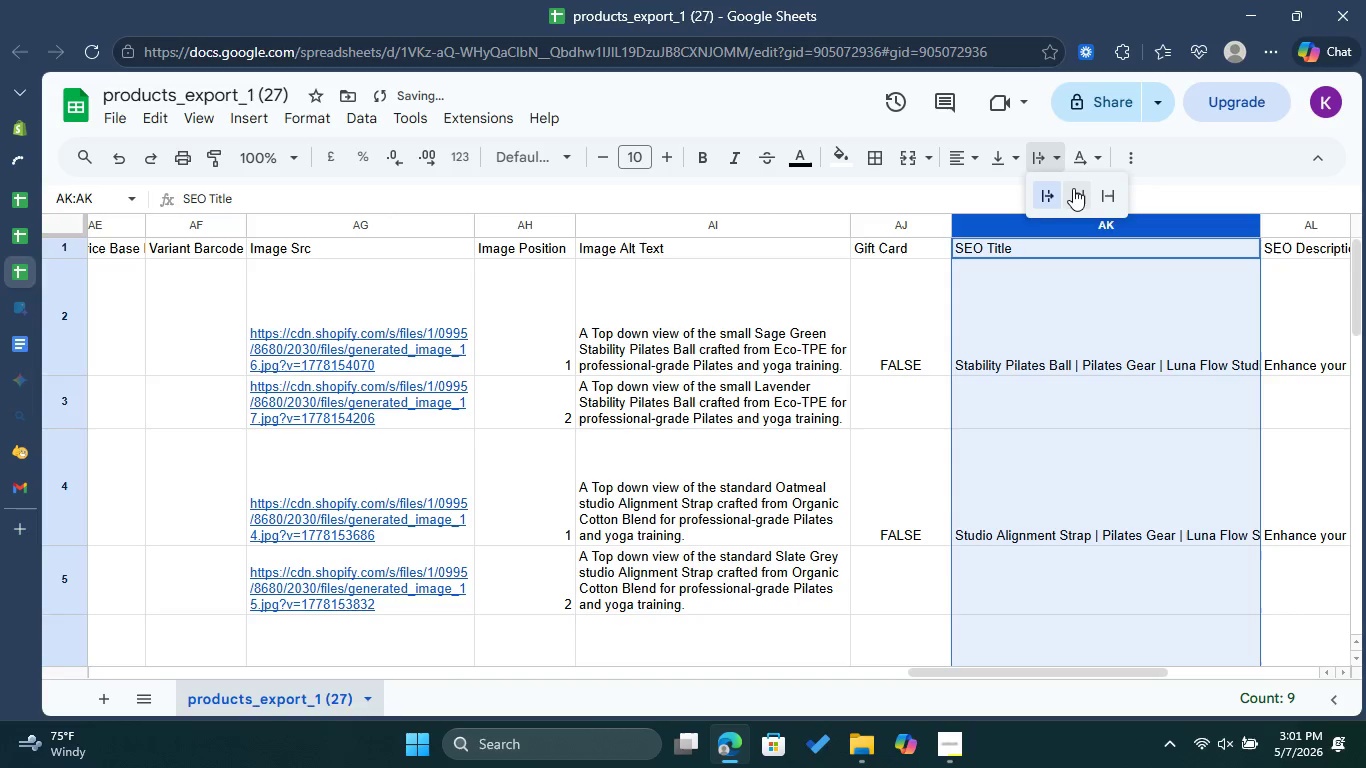 
left_click([1073, 188])
 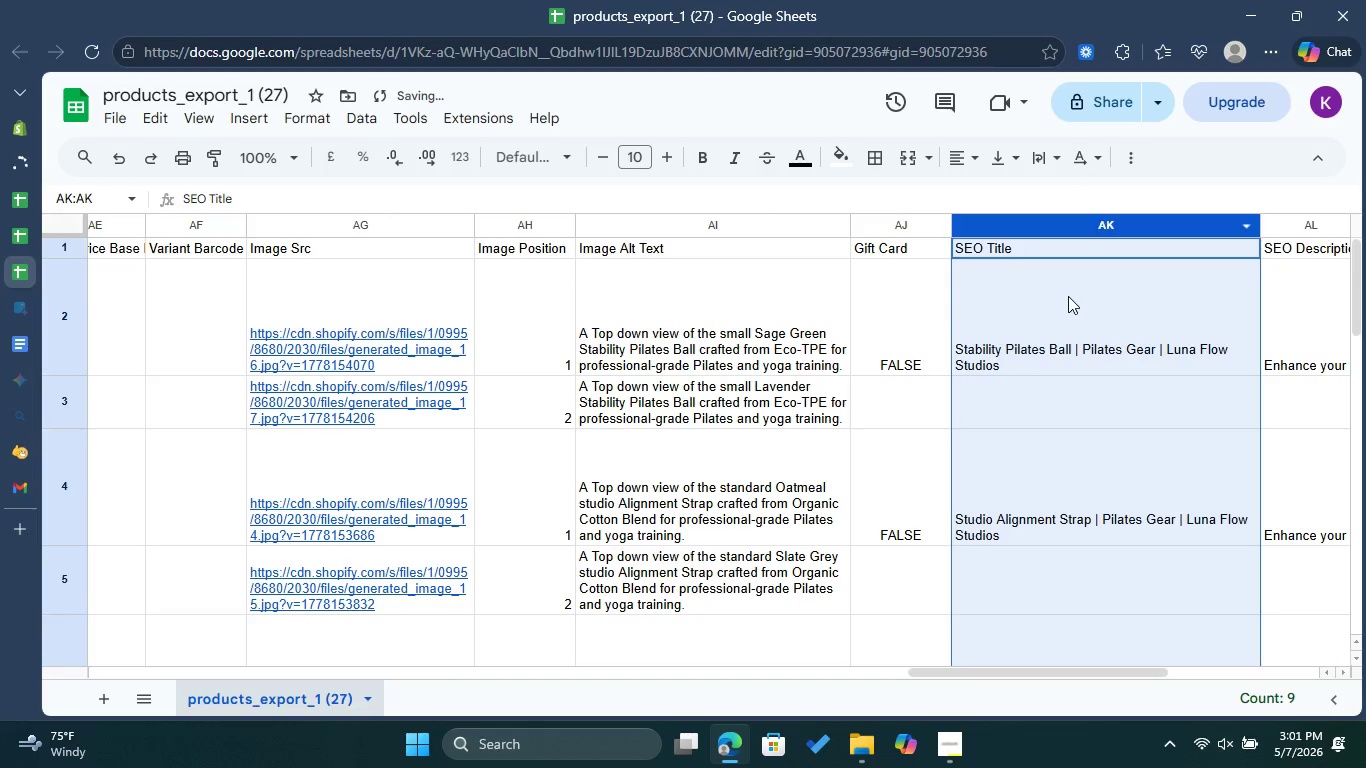 
left_click([1068, 296])
 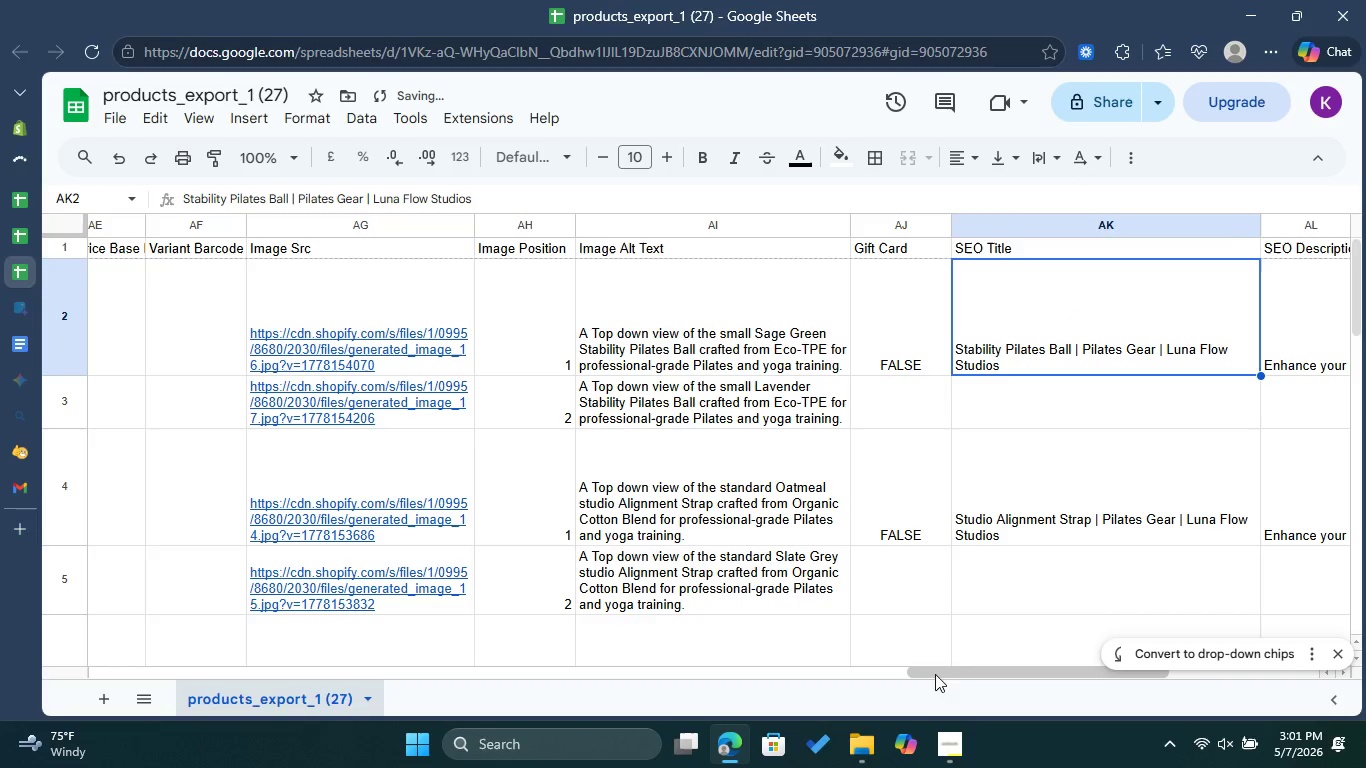 
left_click_drag(start_coordinate=[954, 667], to_coordinate=[1110, 669])
 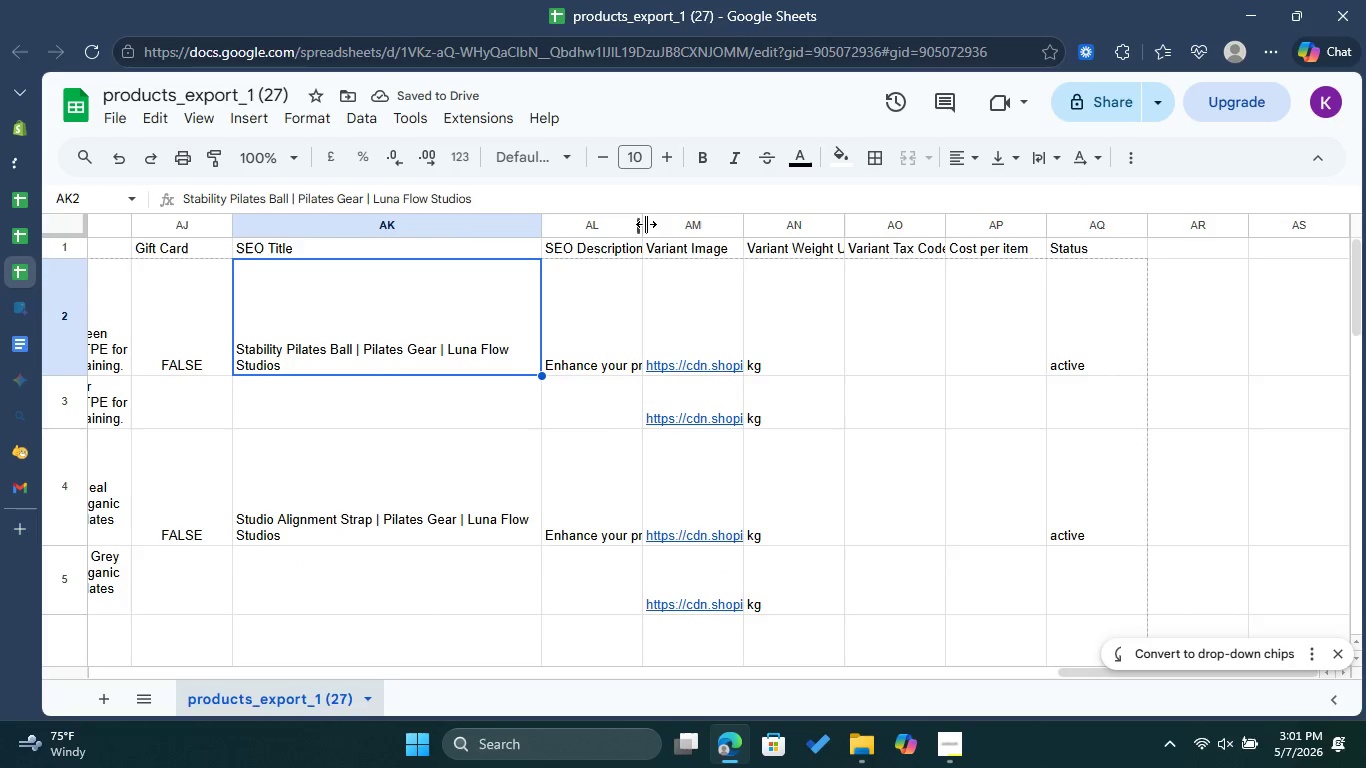 
left_click_drag(start_coordinate=[645, 223], to_coordinate=[731, 237])
 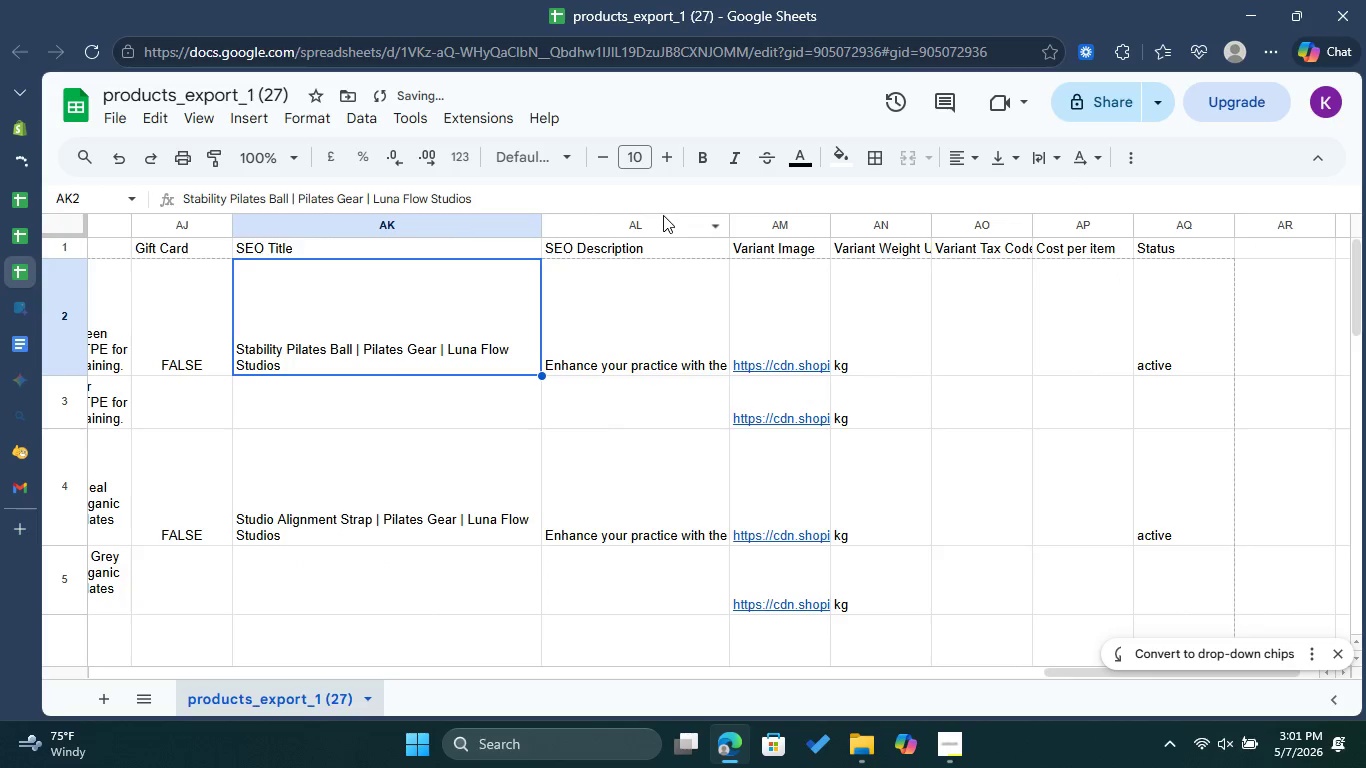 
left_click([663, 215])